 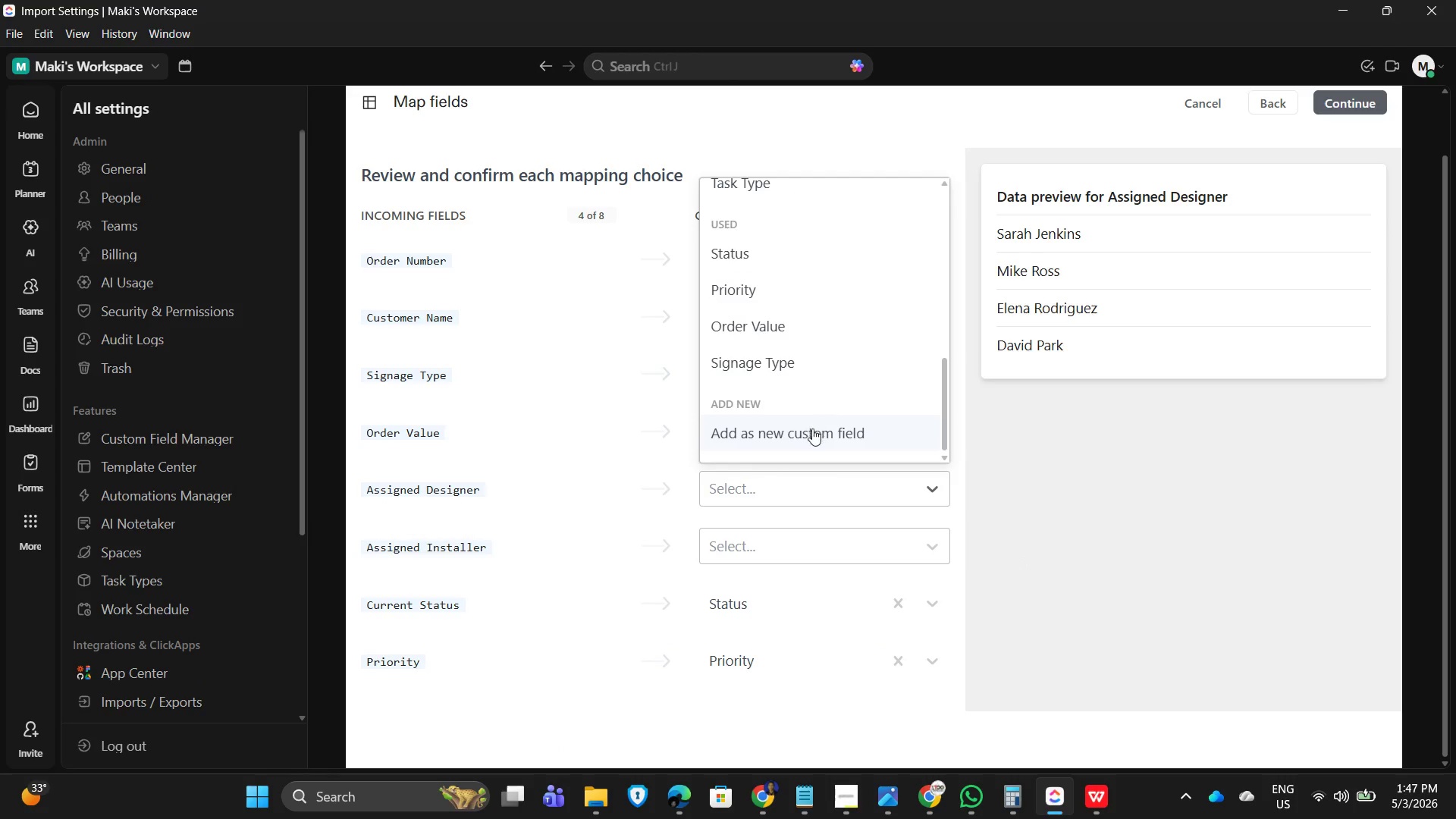 
left_click([810, 431])
 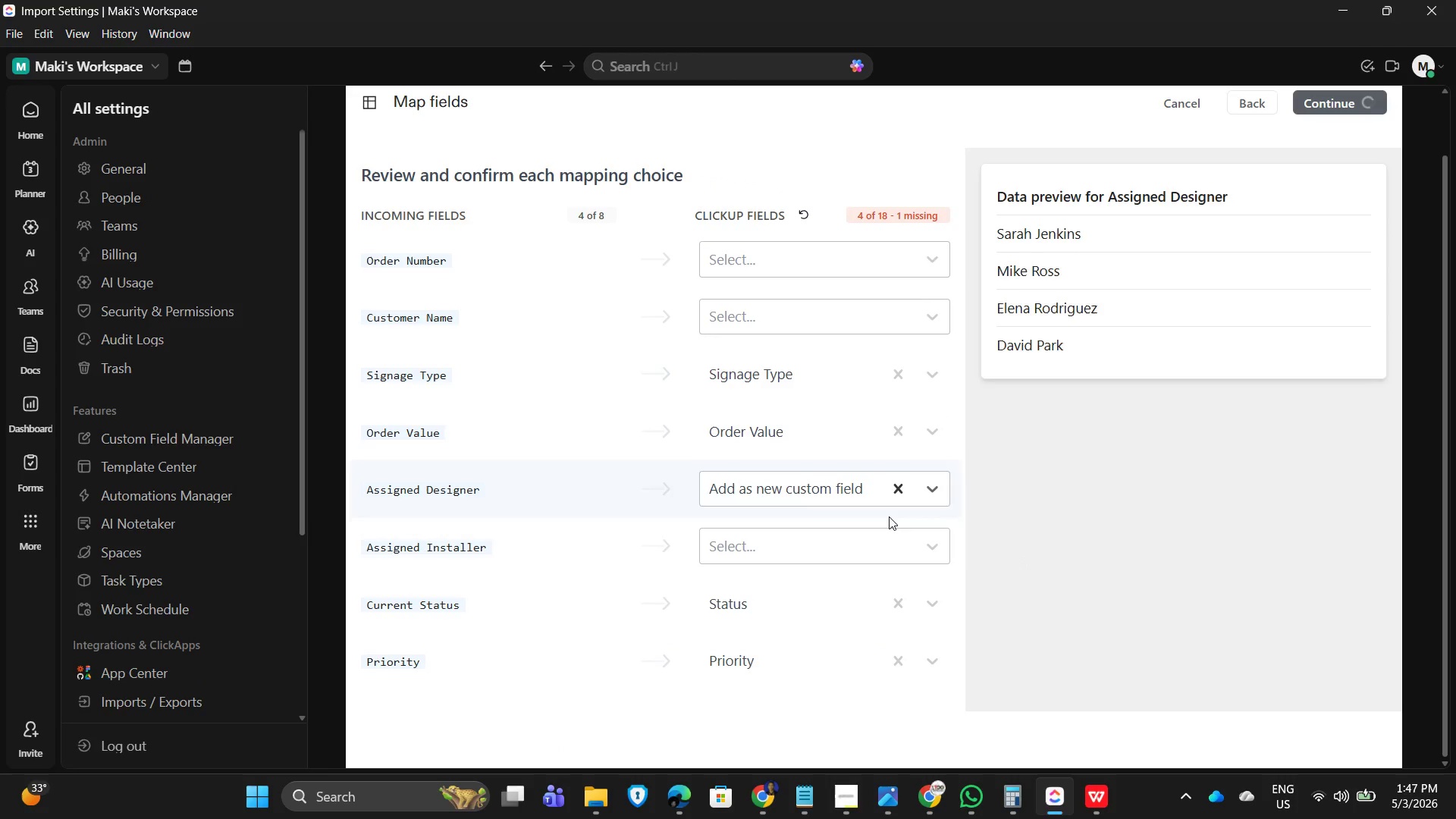 
scroll: coordinate [817, 410], scroll_direction: down, amount: 10.0
 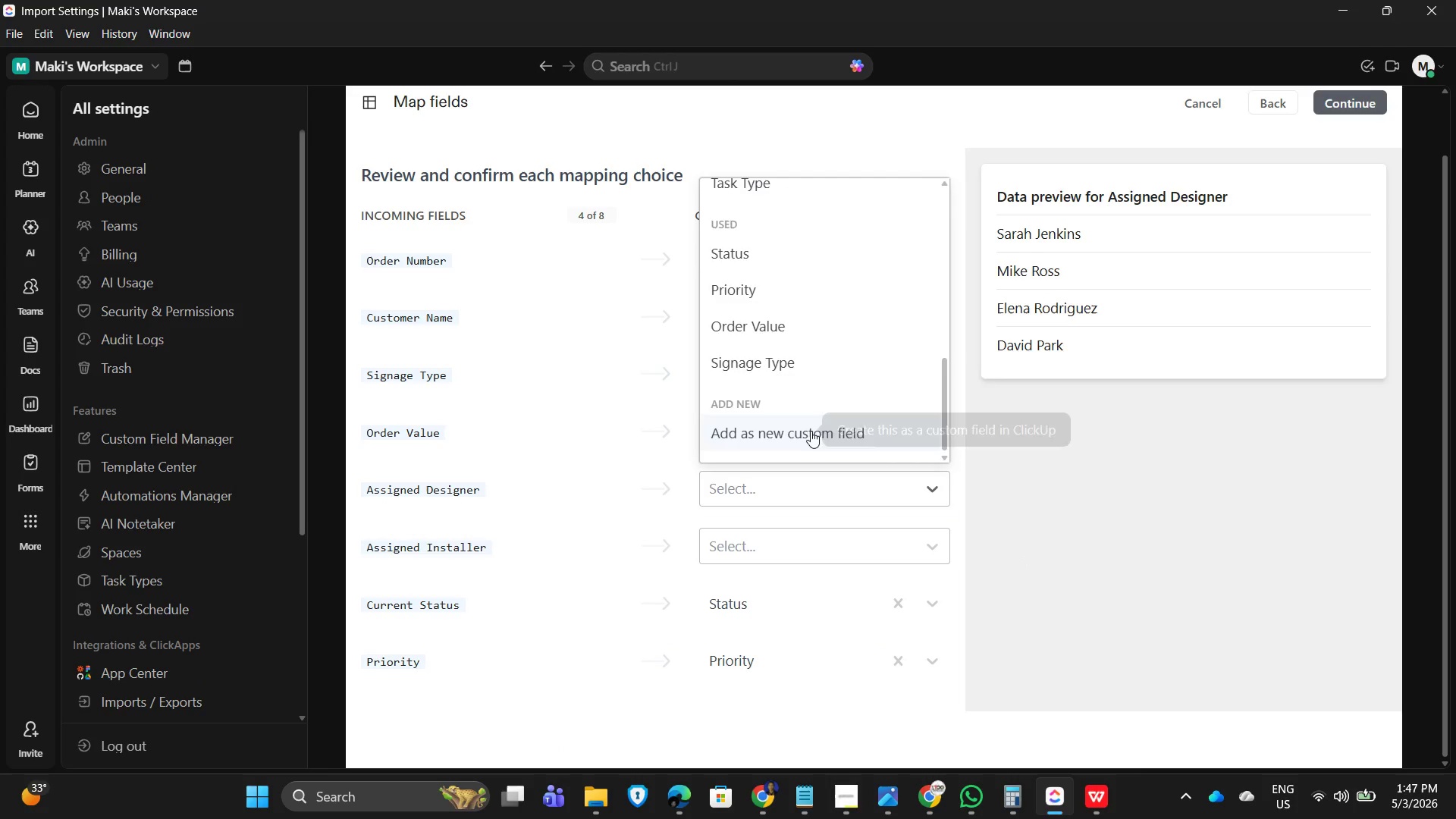 
key(Alt+AltLeft)
 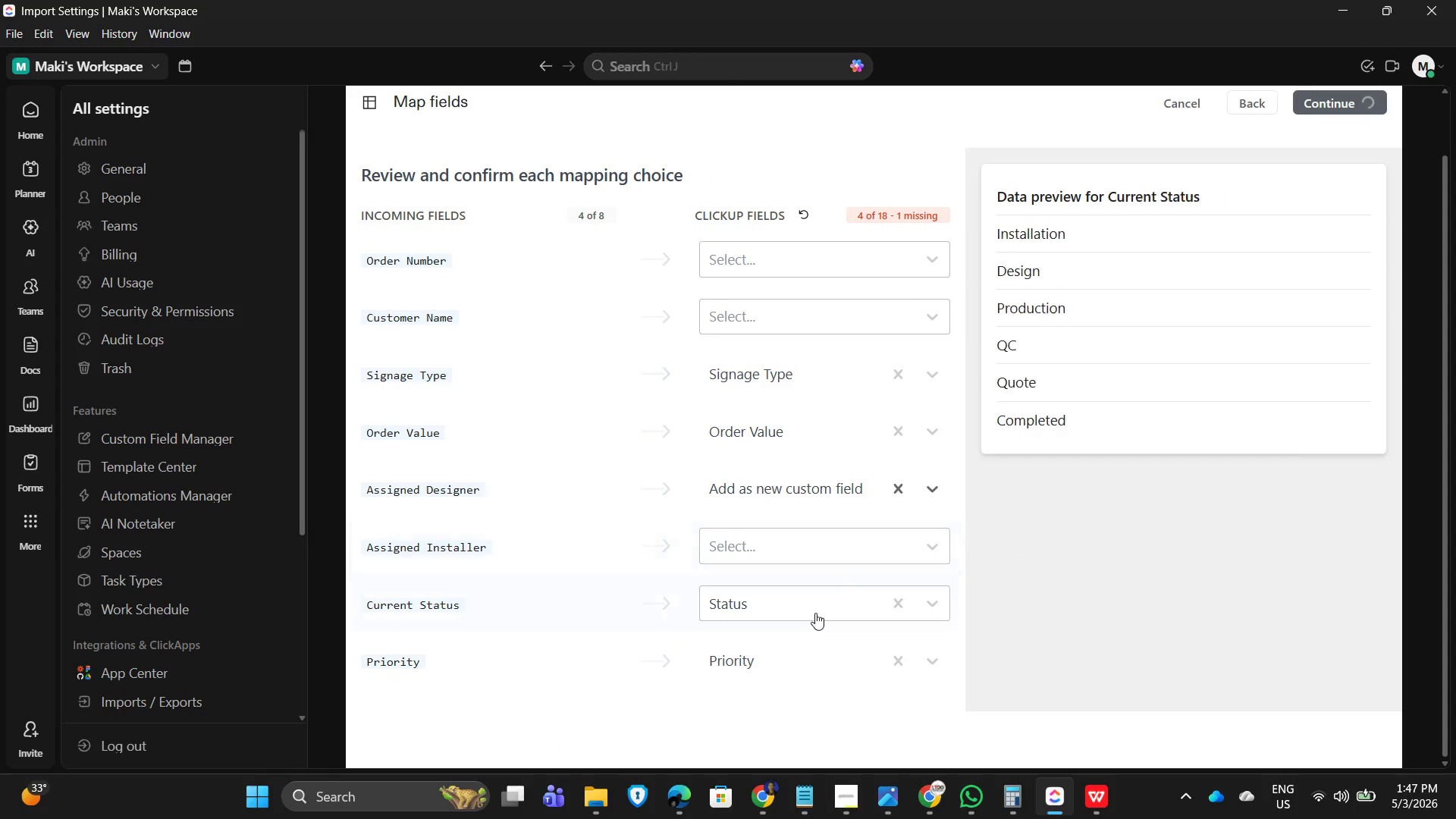 
key(Alt+Tab)